 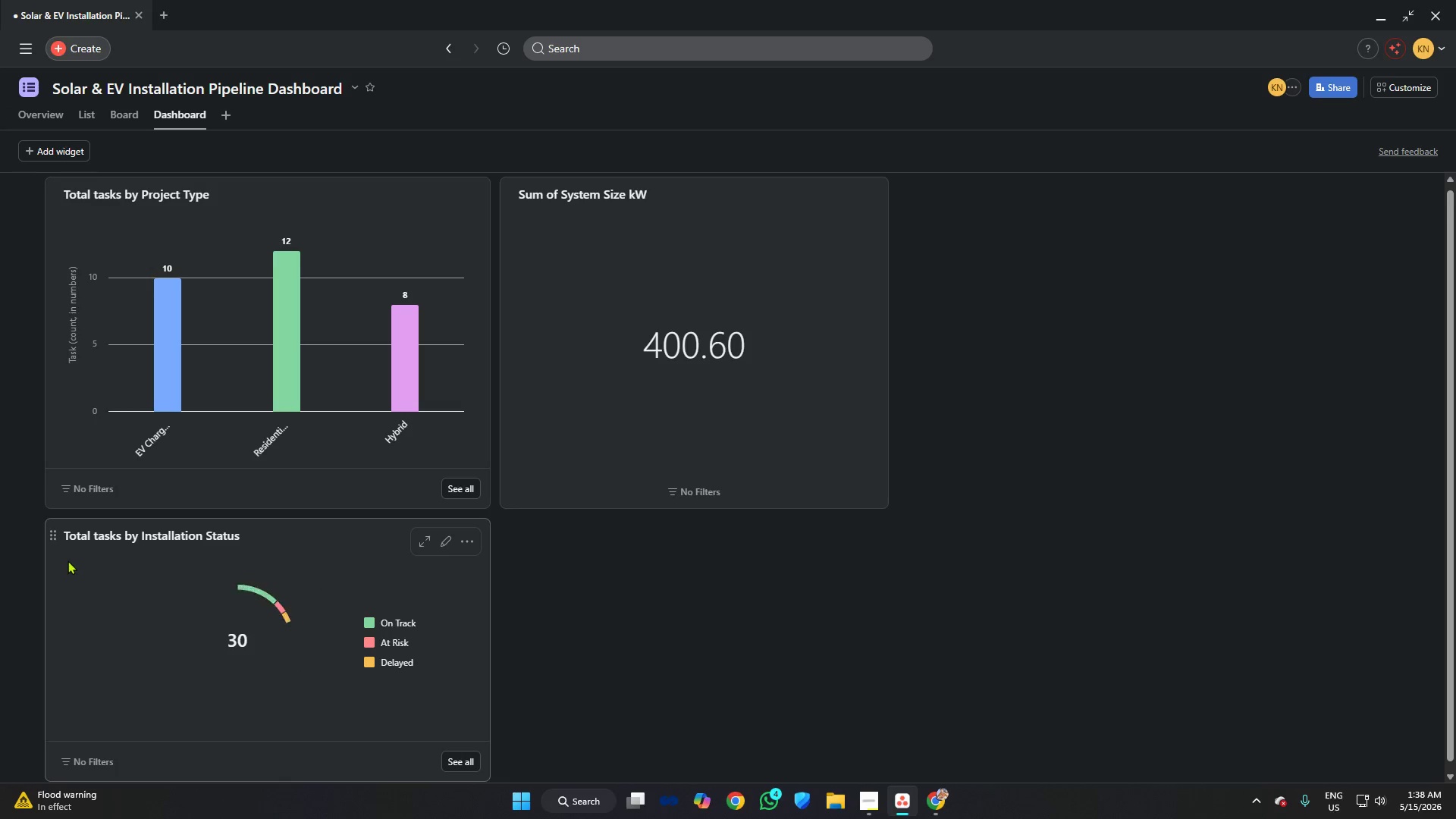 
left_click_drag(start_coordinate=[52, 538], to_coordinate=[896, 210])
 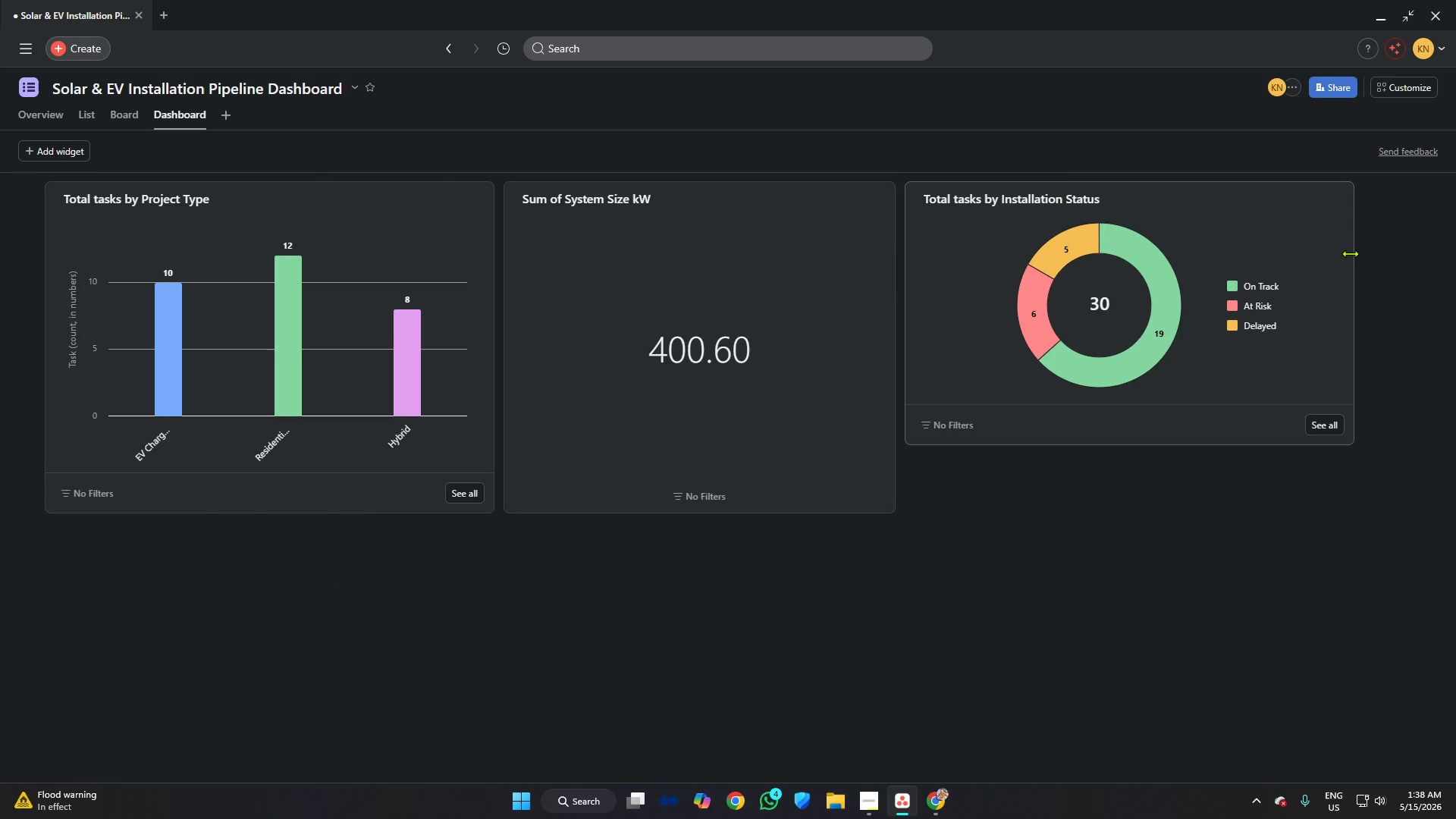 
left_click_drag(start_coordinate=[1352, 253], to_coordinate=[1410, 241])
 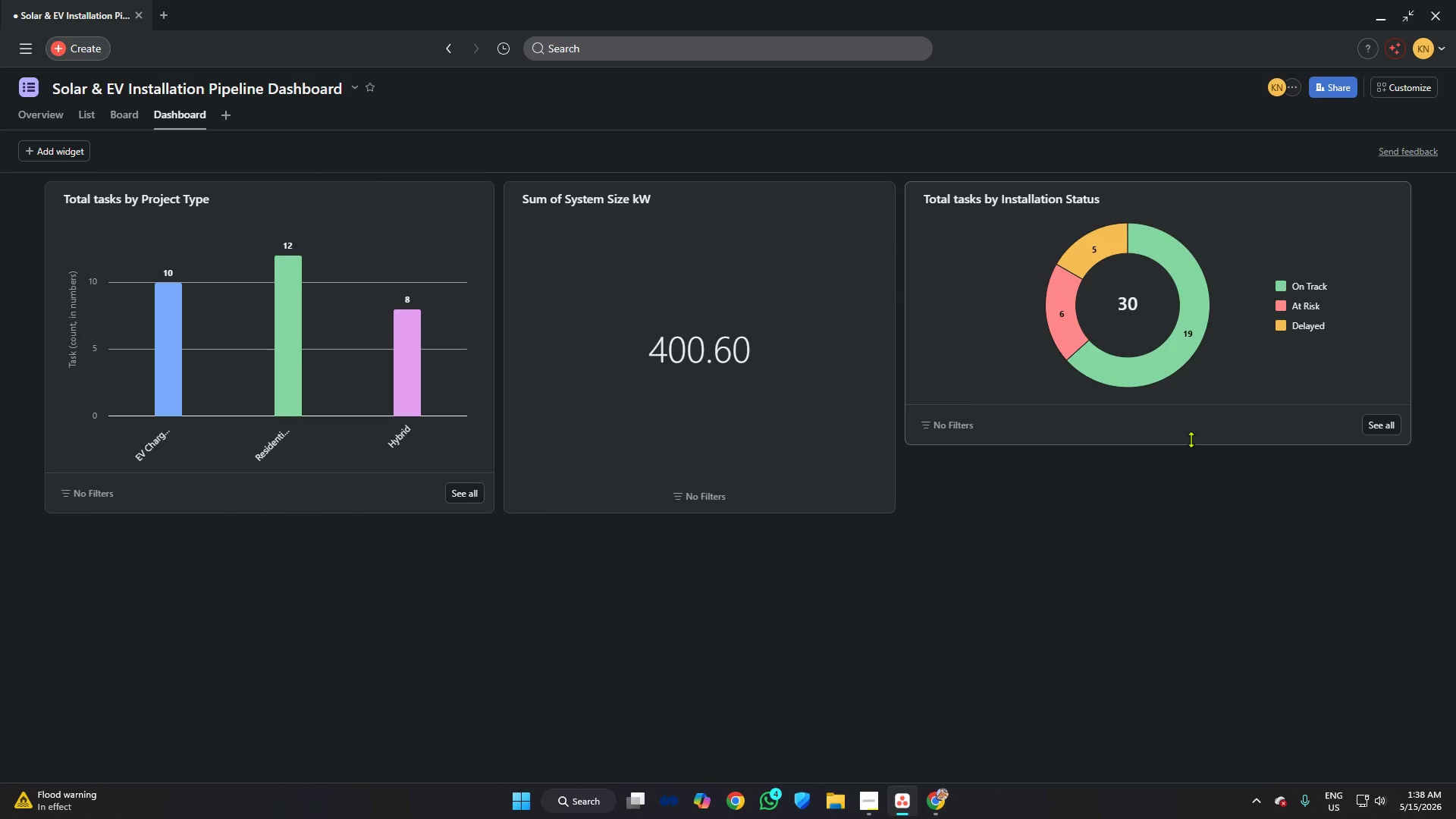 
left_click_drag(start_coordinate=[1191, 439], to_coordinate=[1185, 517])
 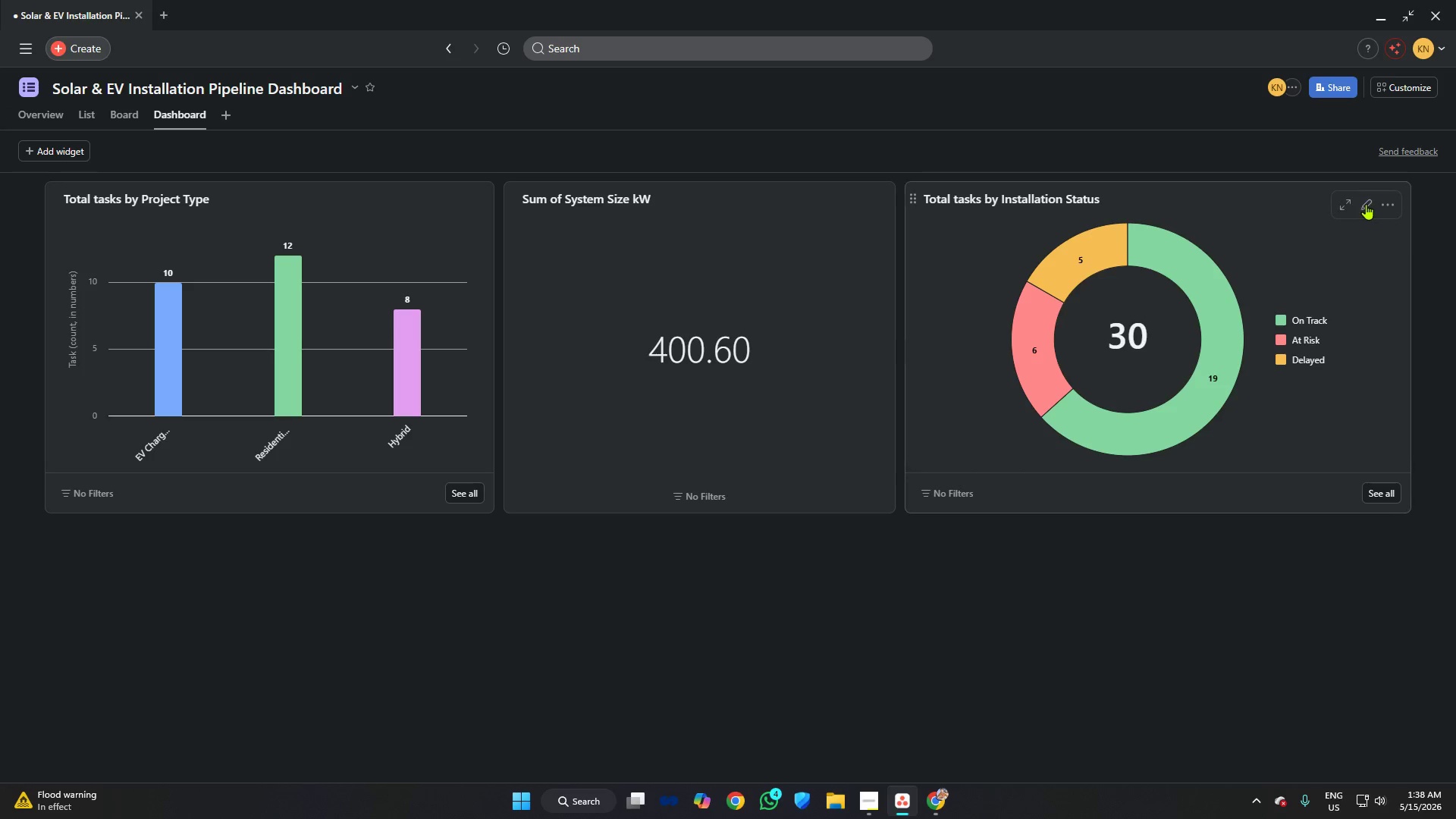 
left_click([1364, 204])
 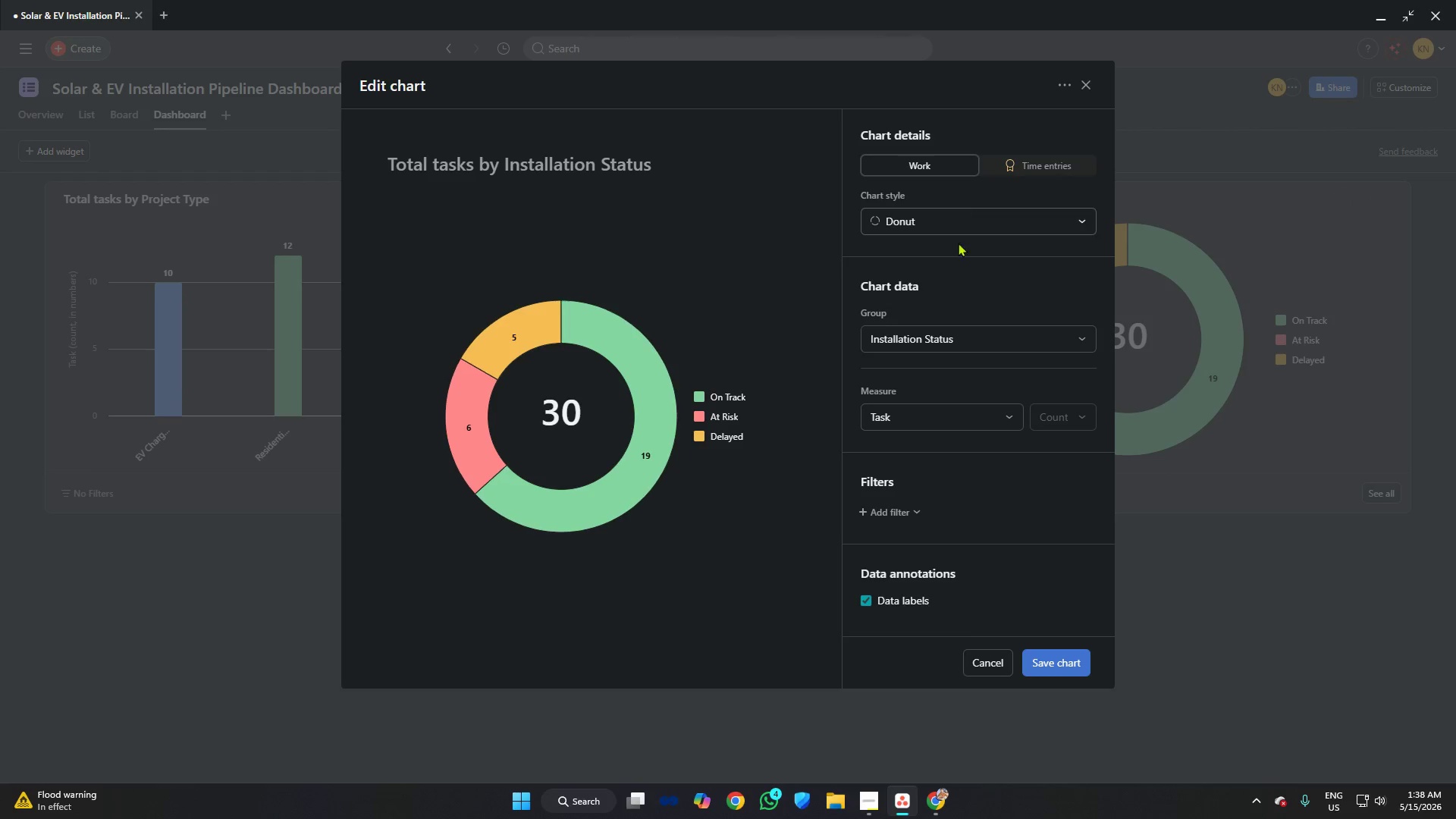 
left_click([971, 218])
 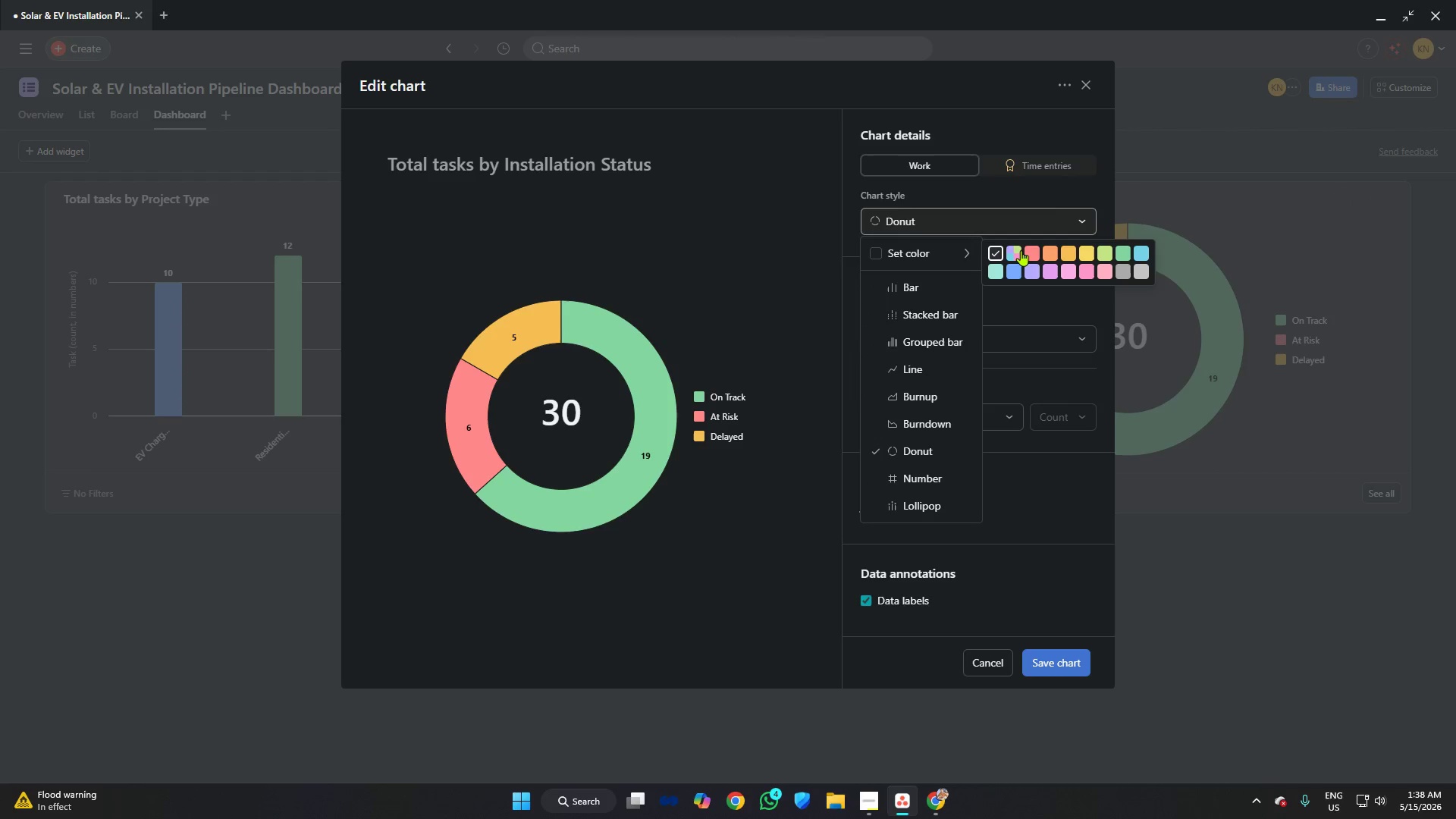 
left_click([1015, 250])
 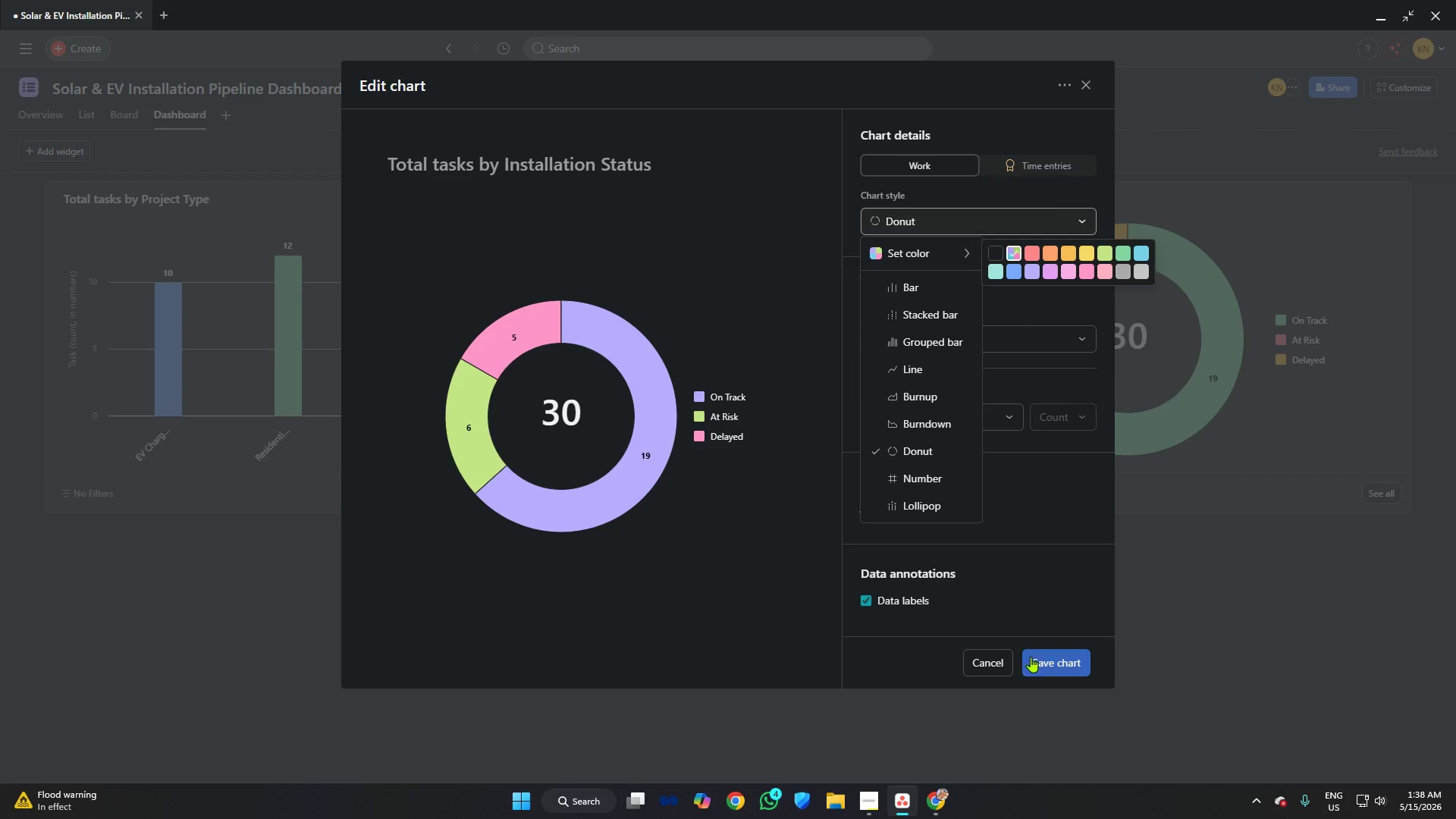 
left_click_drag(start_coordinate=[1046, 657], to_coordinate=[1051, 657])
 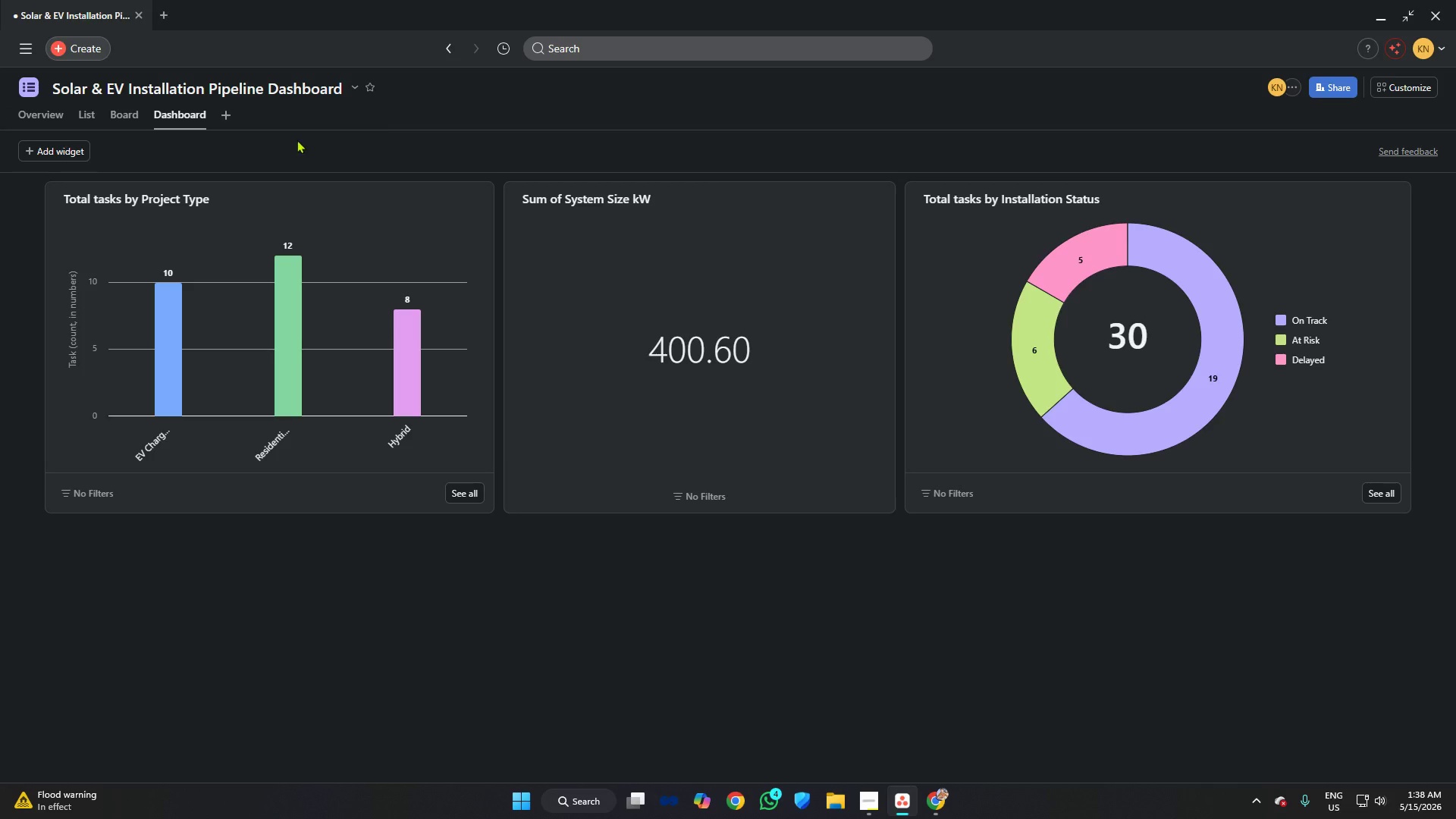 
left_click([236, 116])
 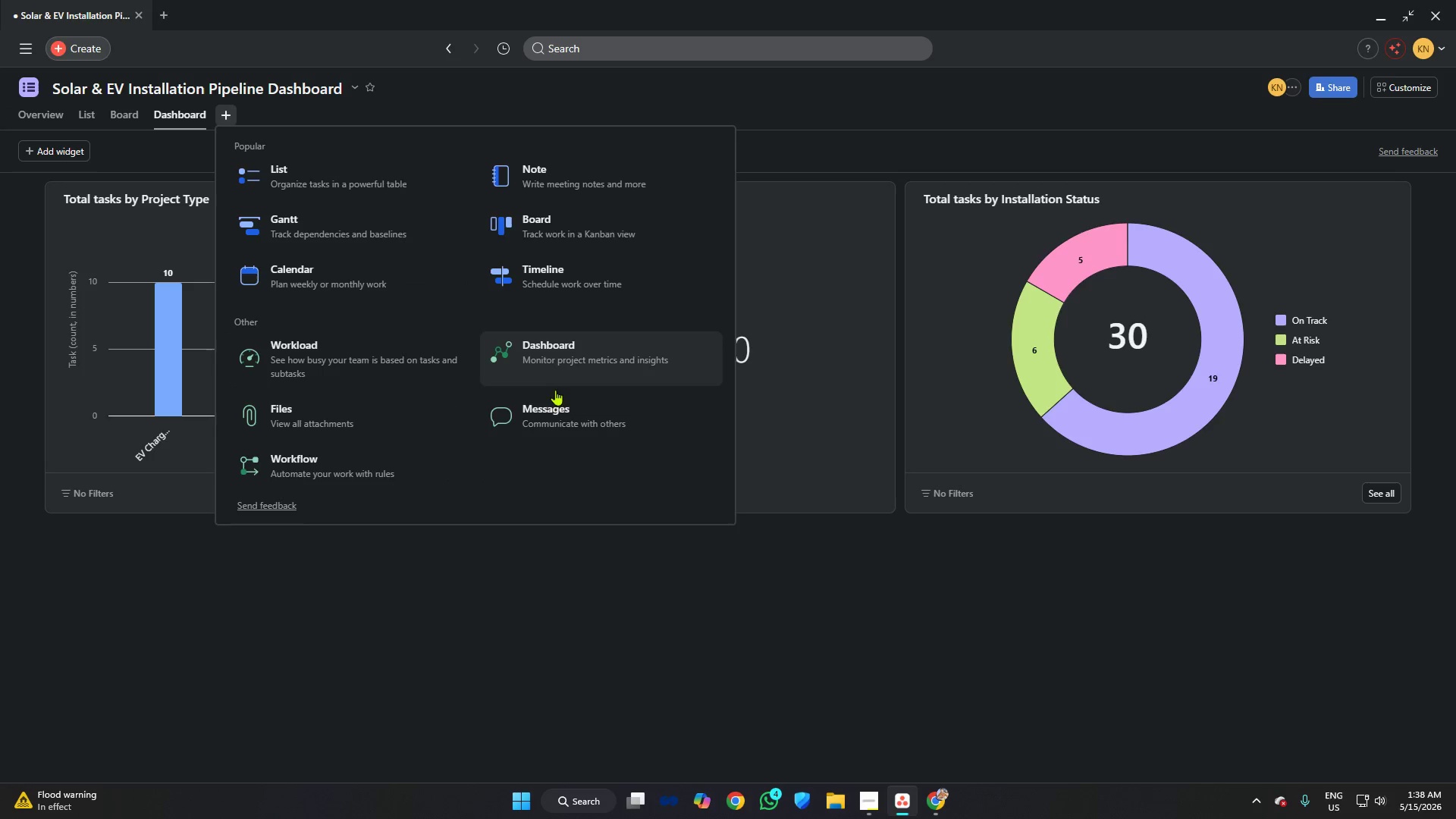 
mouse_move([377, 268])
 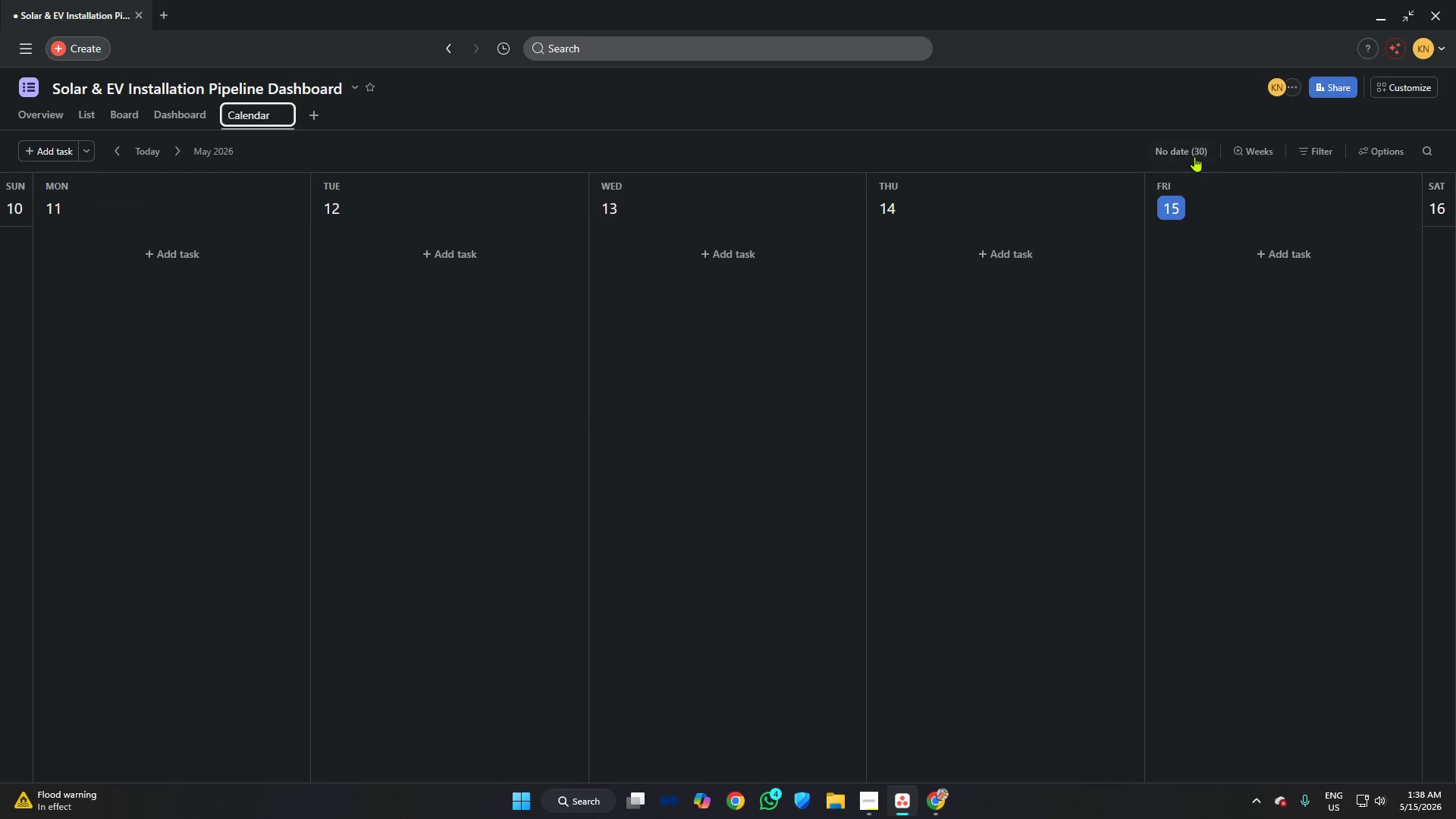 
left_click([1246, 157])
 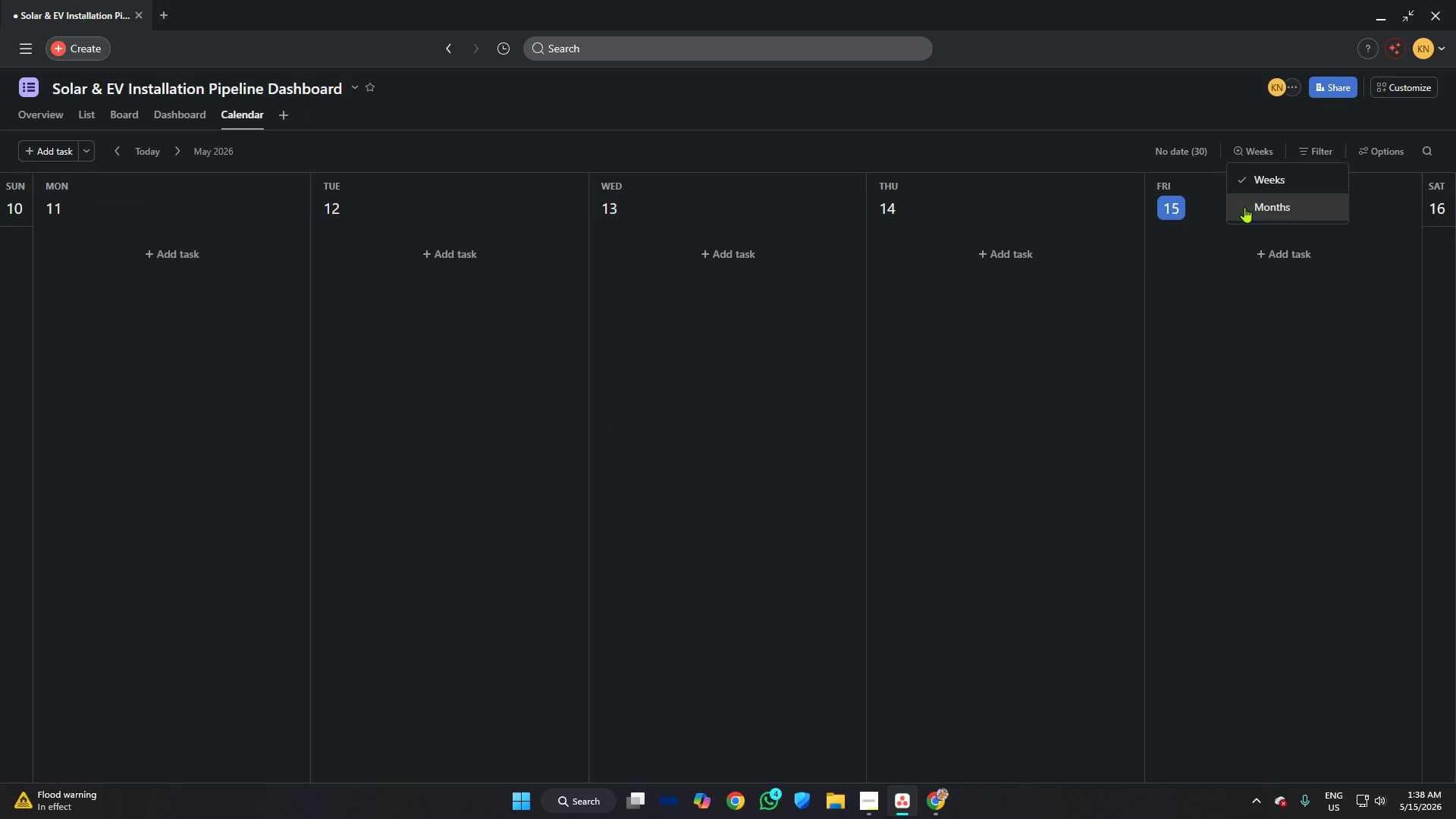 
left_click([1244, 209])
 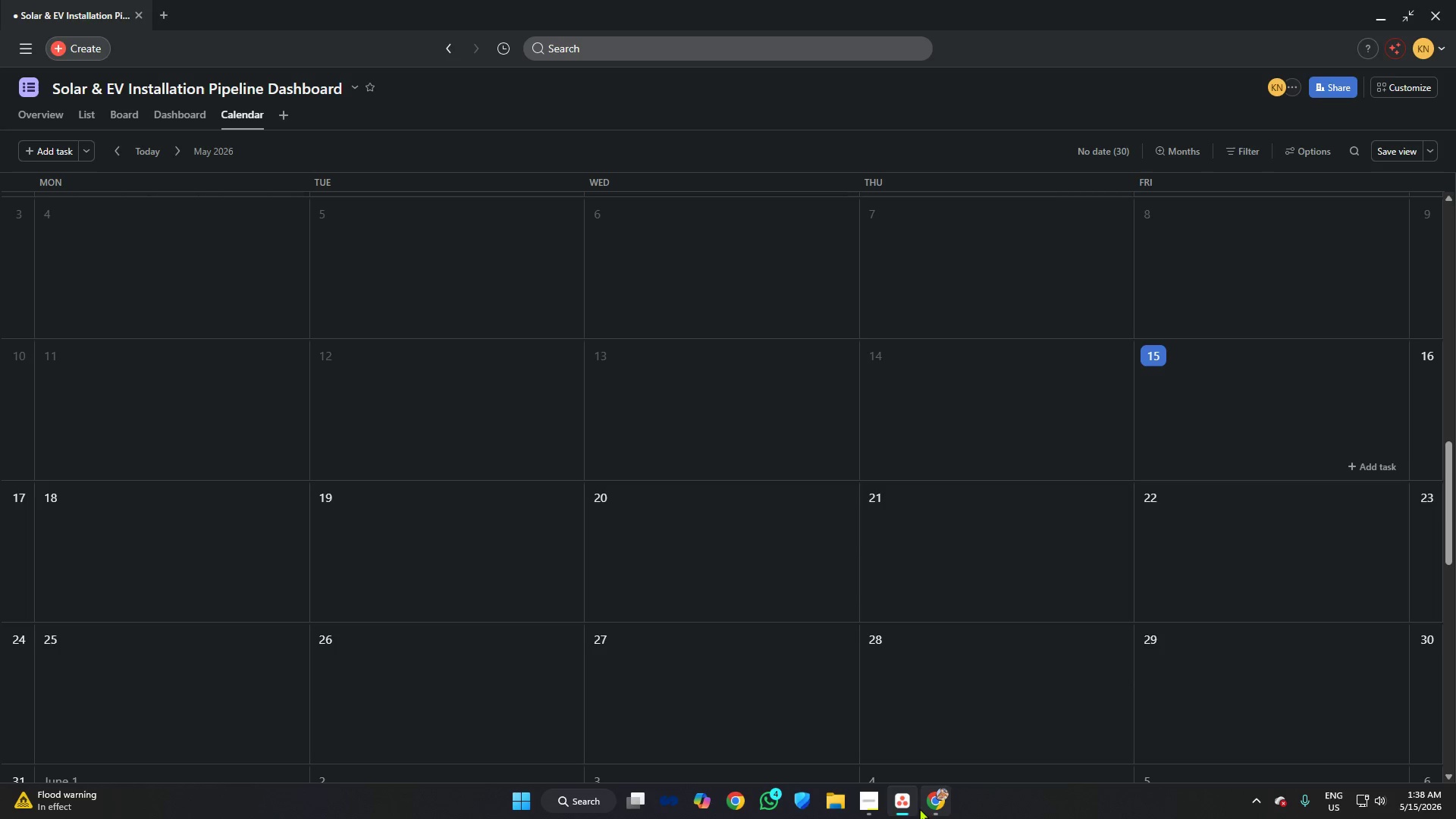 
left_click([942, 804])
 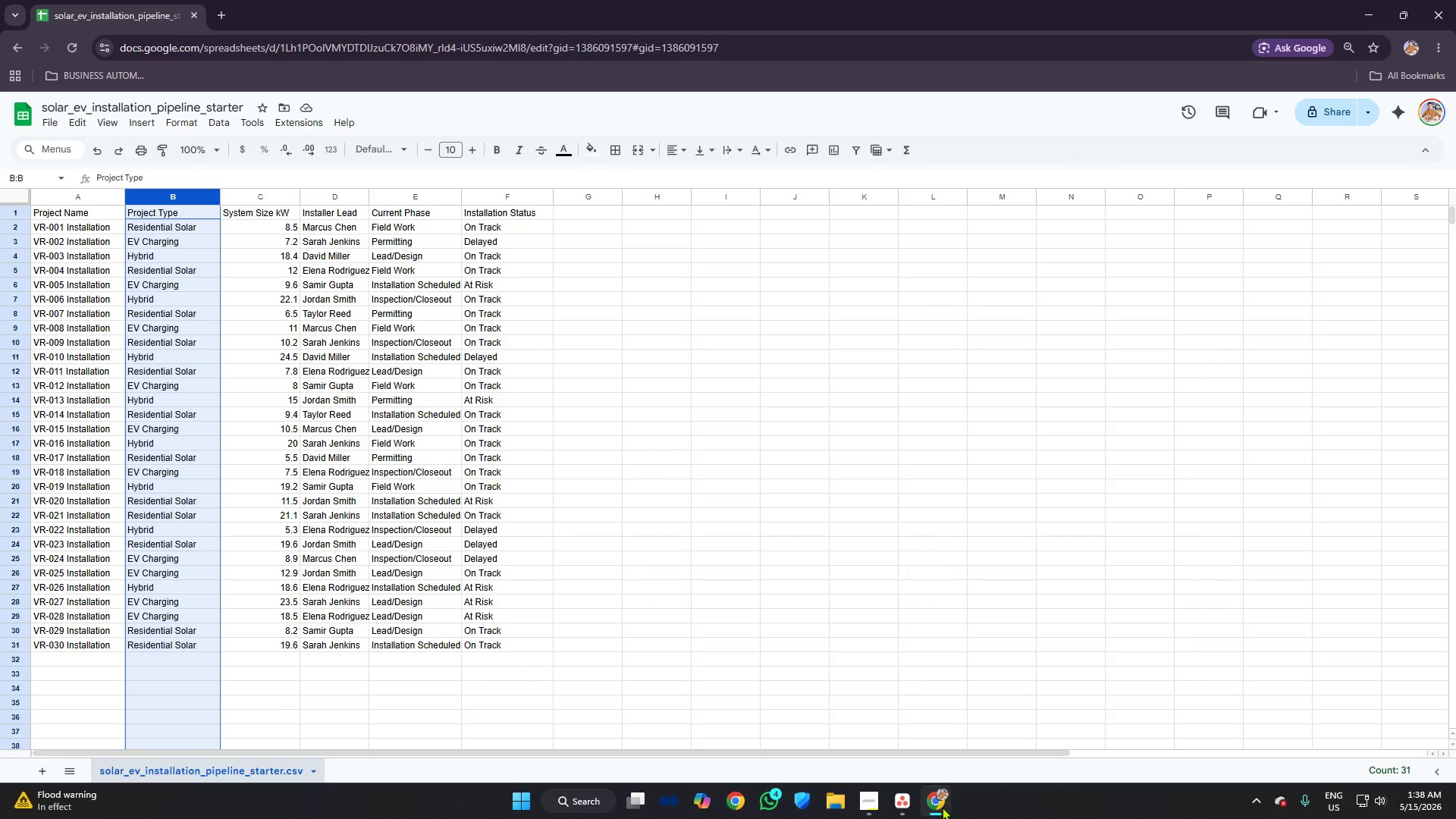 
wait(5.78)
 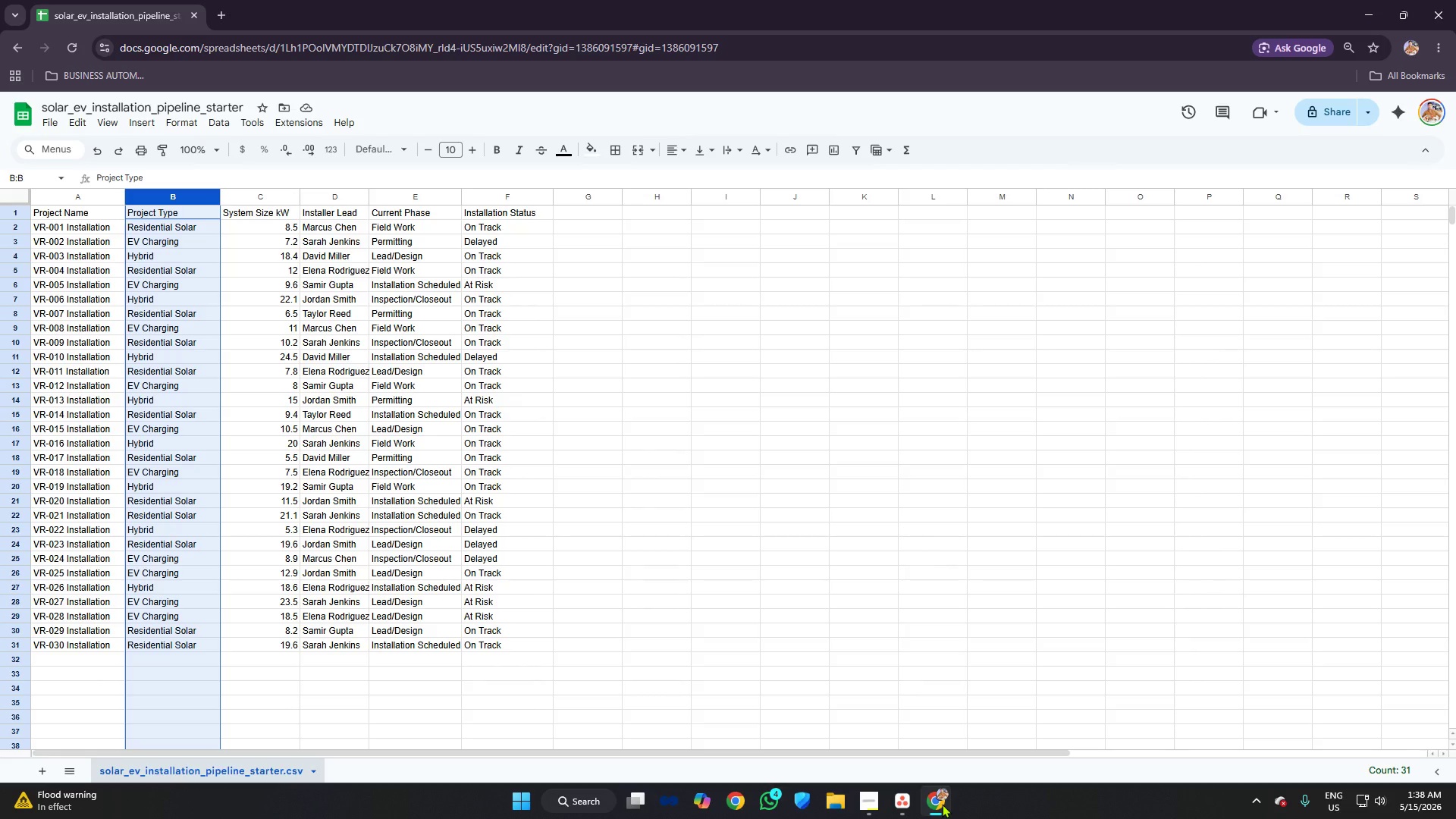 
left_click([874, 799])